 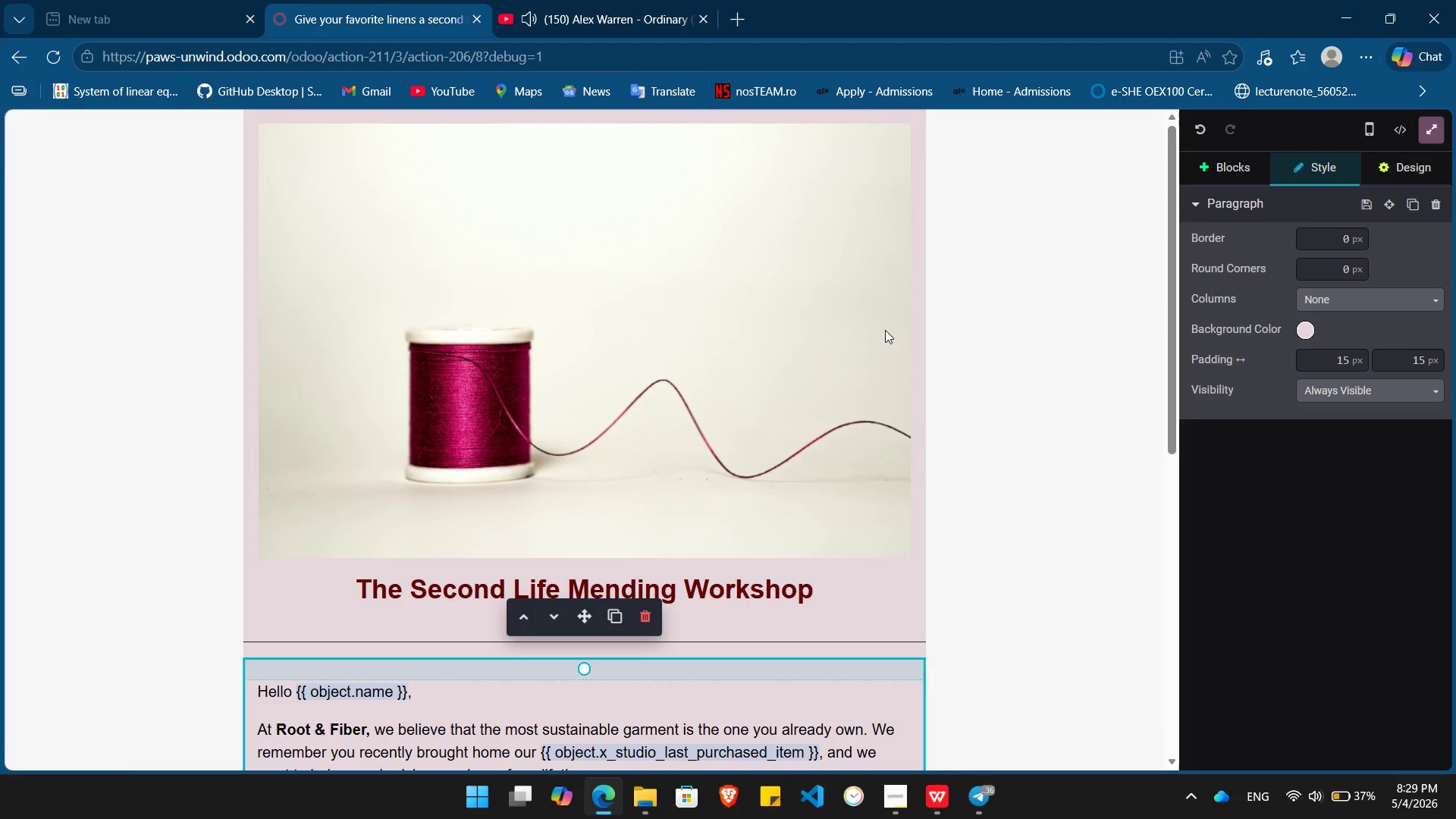 
left_click([1031, 366])
 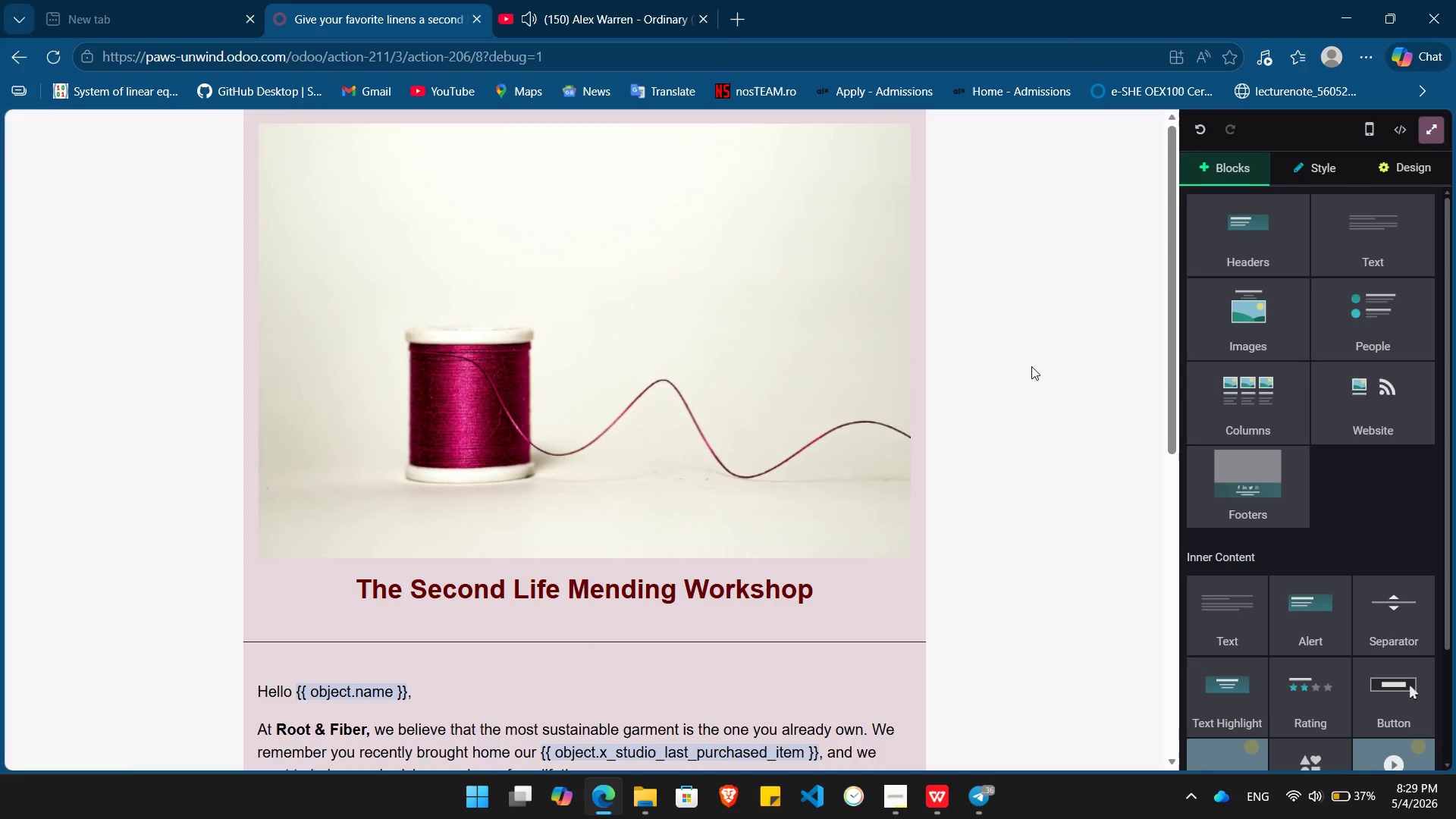 
key(PrintScreen)
 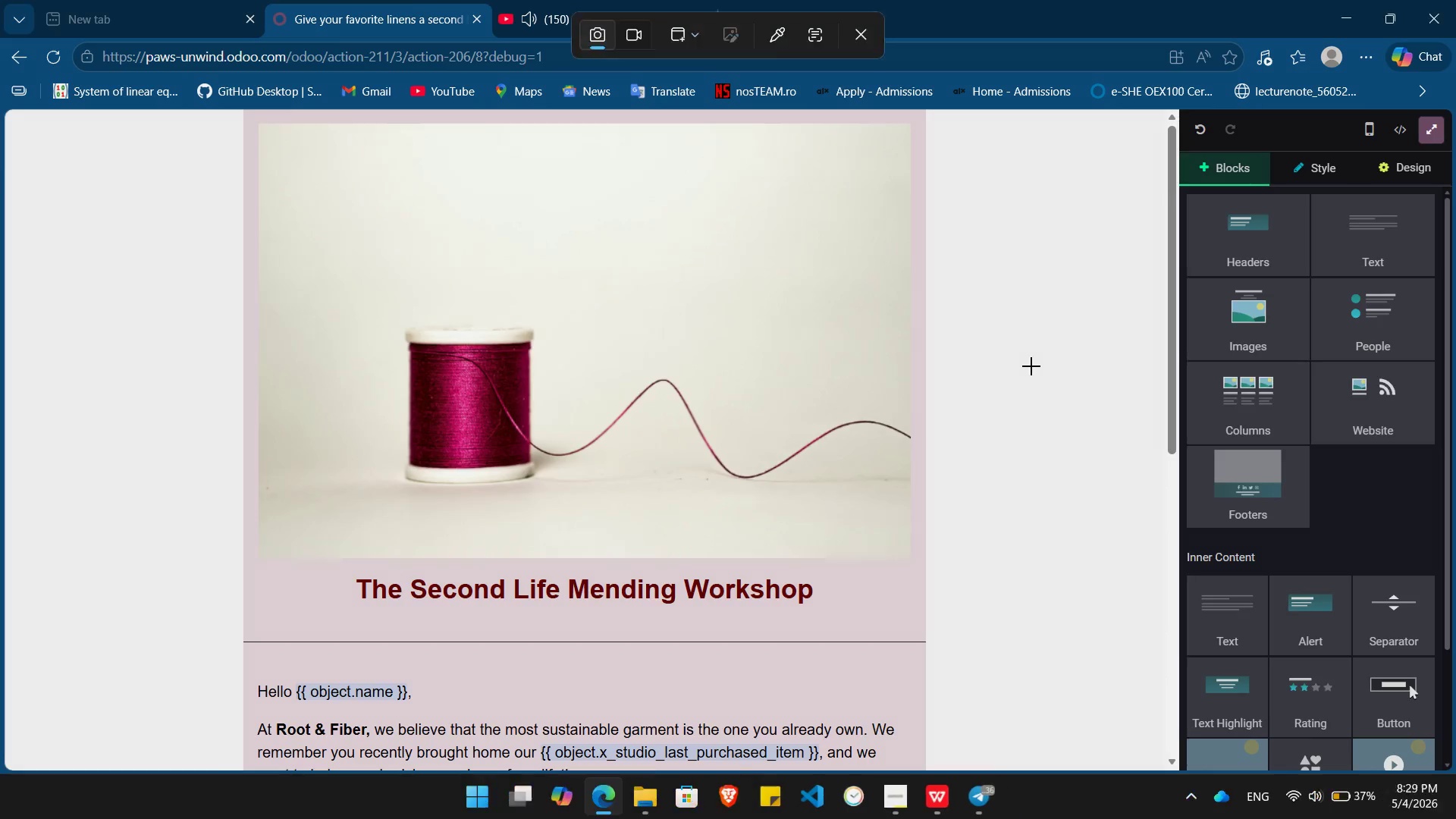 
left_click([1031, 366])
 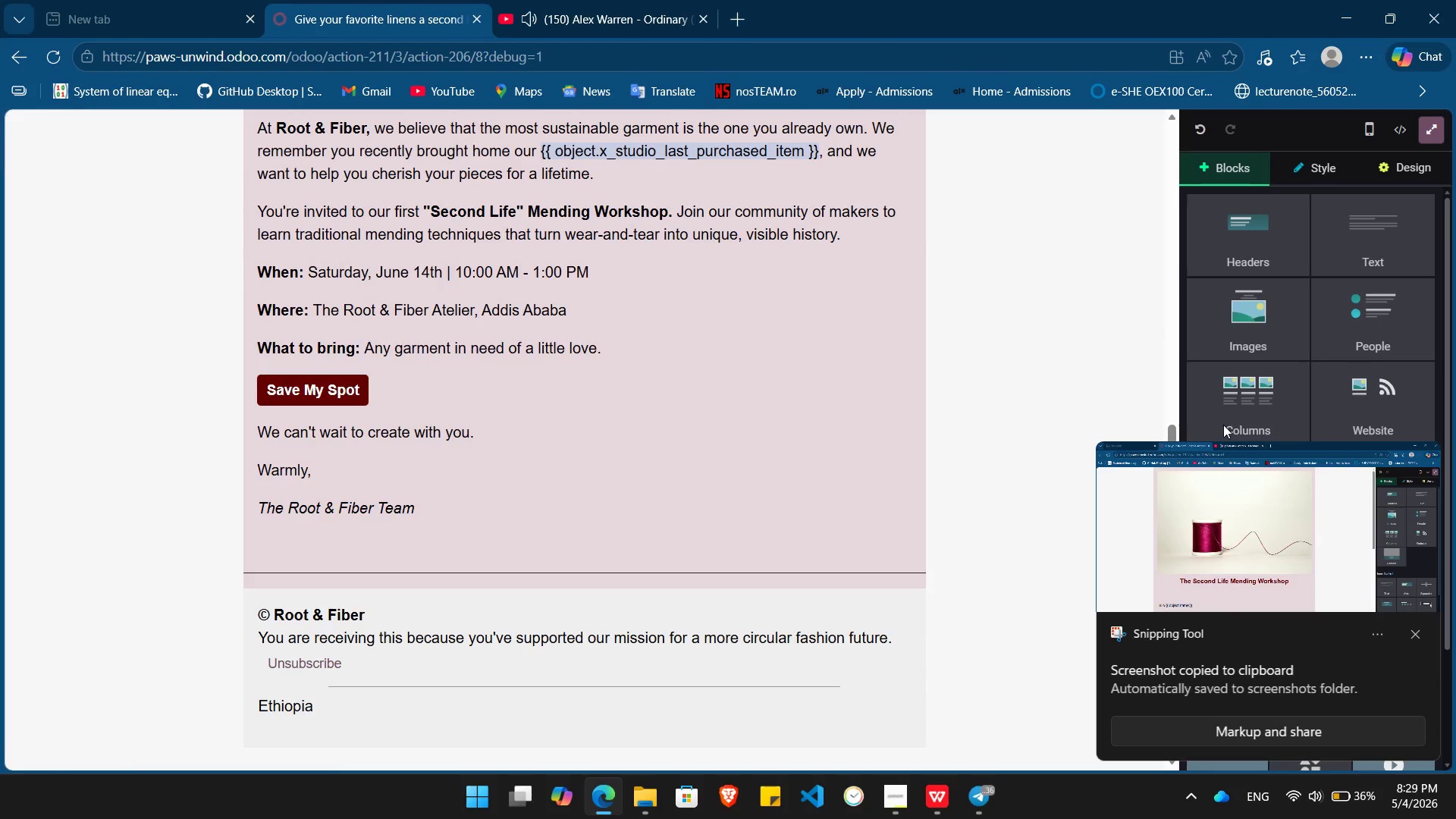 
wait(5.62)
 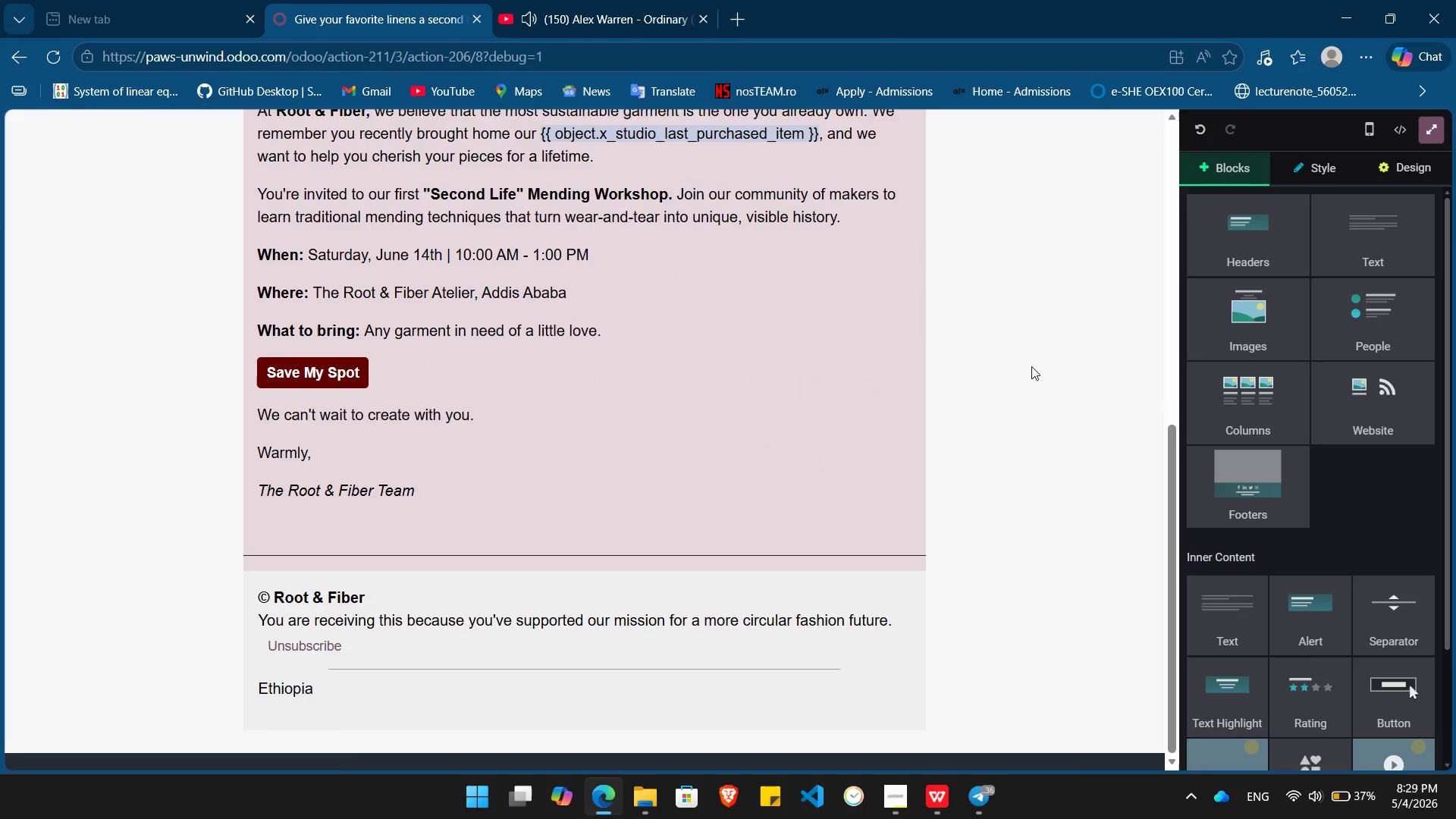 
left_click([1416, 639])
 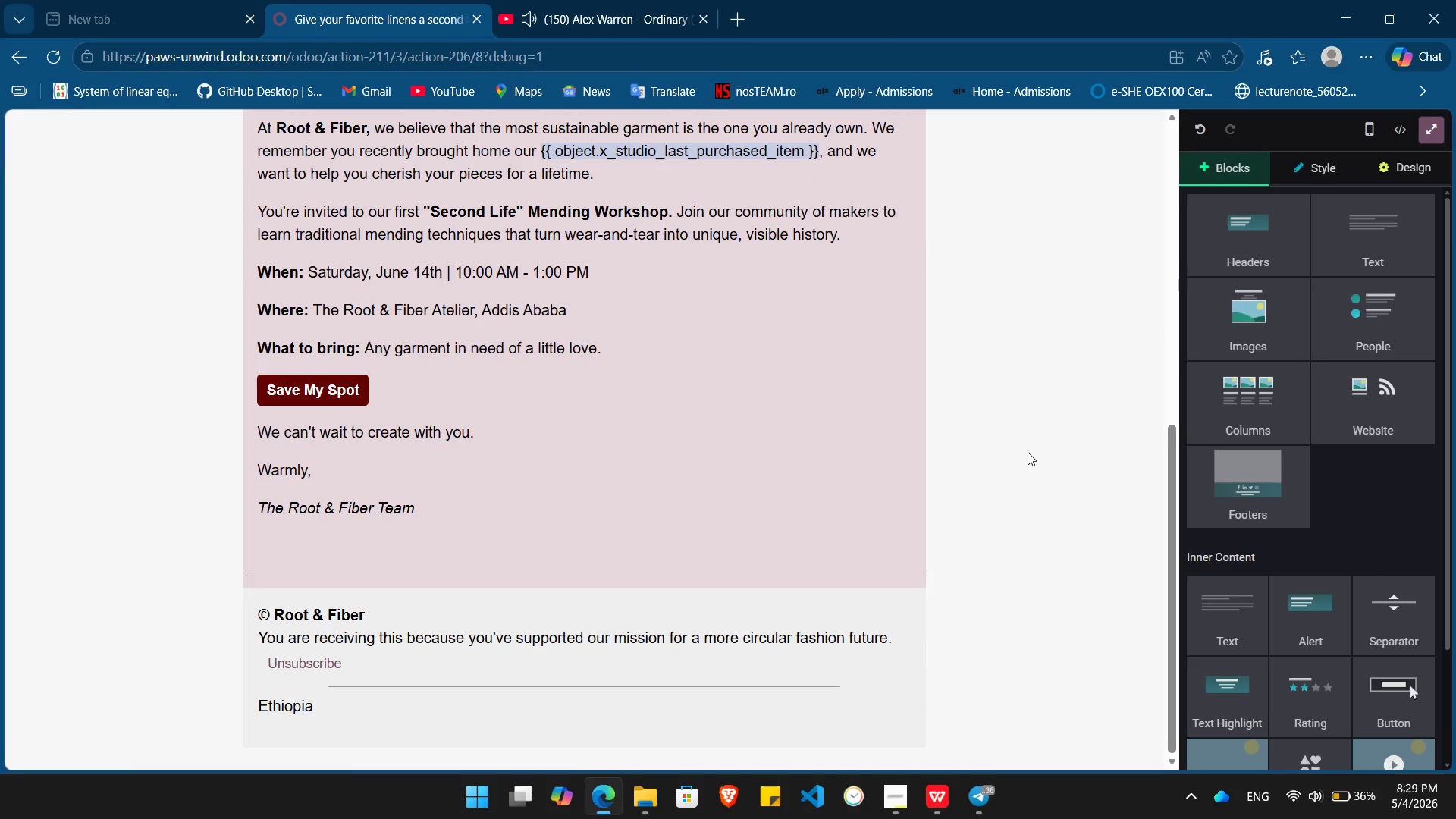 
key(PrintScreen)
 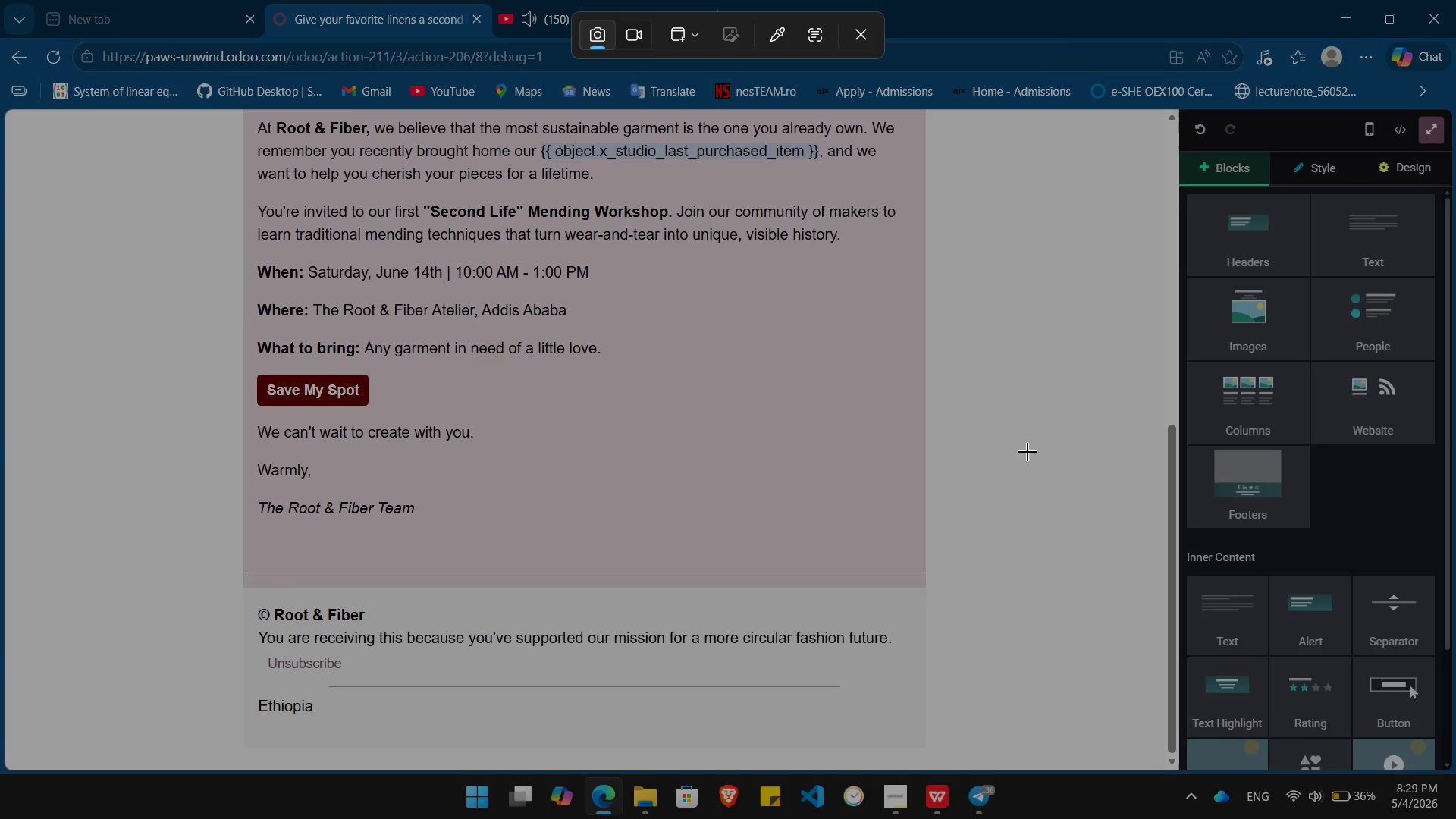 
left_click([1028, 452])
 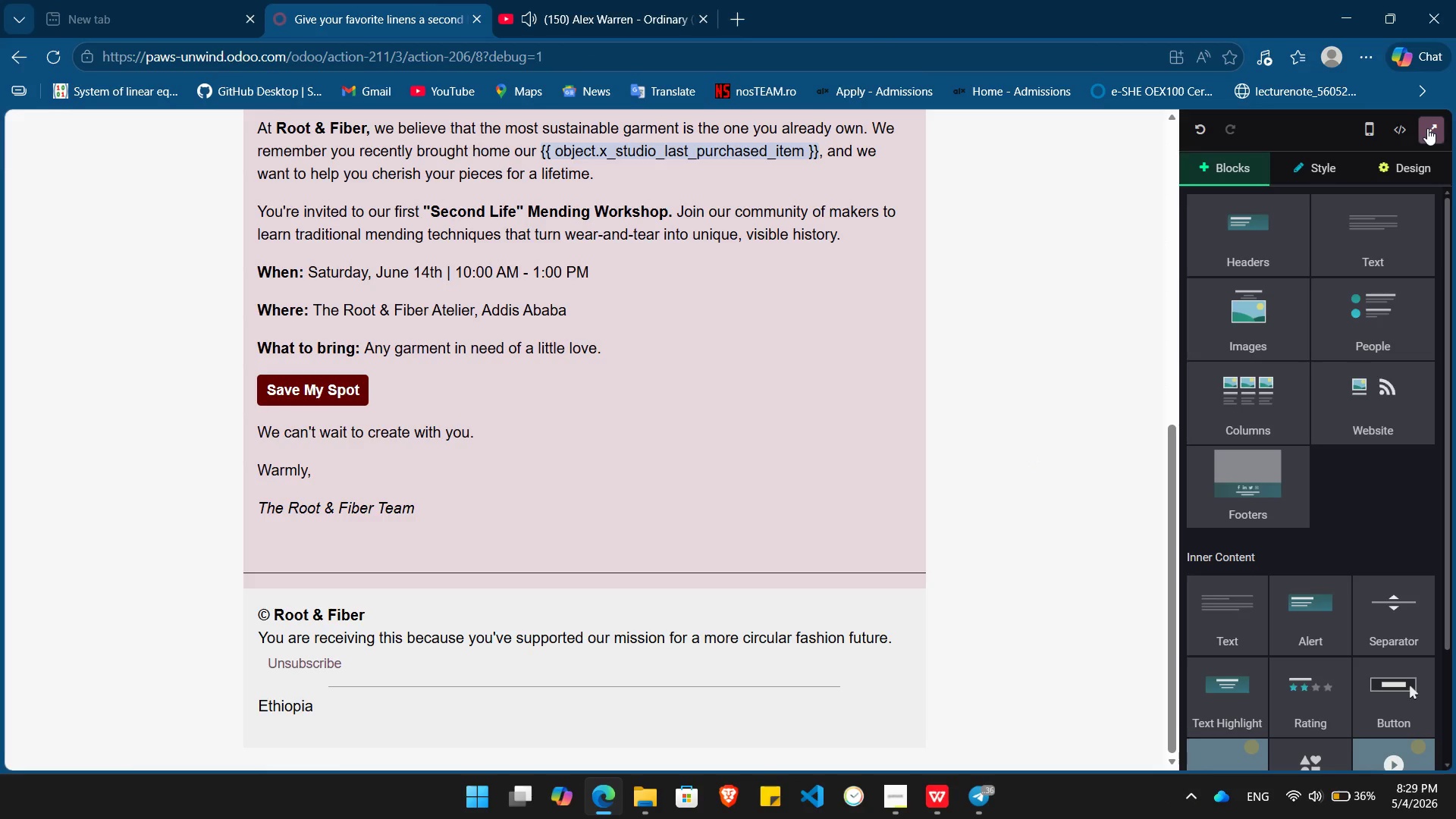 
left_click([1427, 128])
 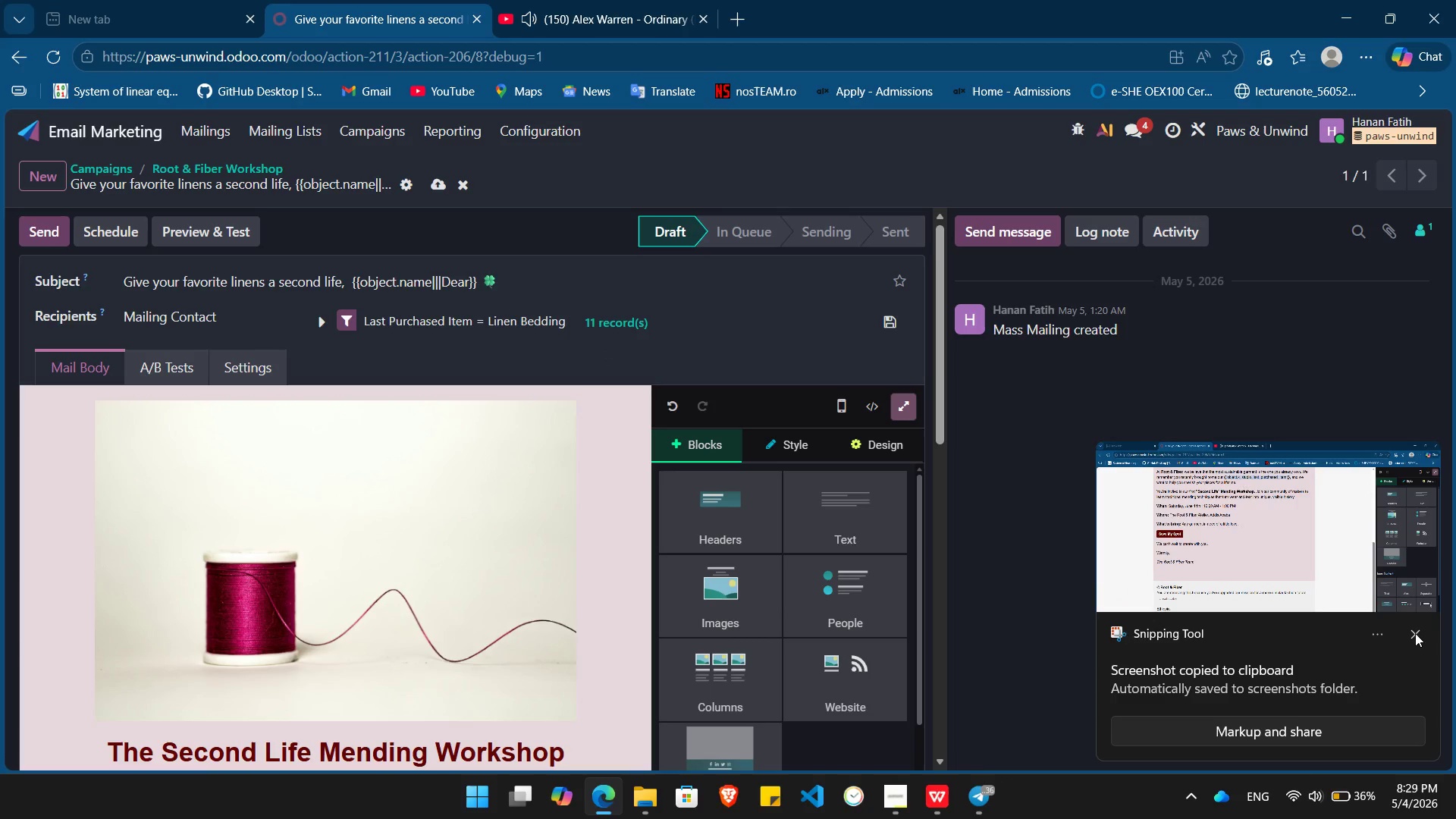 
left_click([1411, 633])
 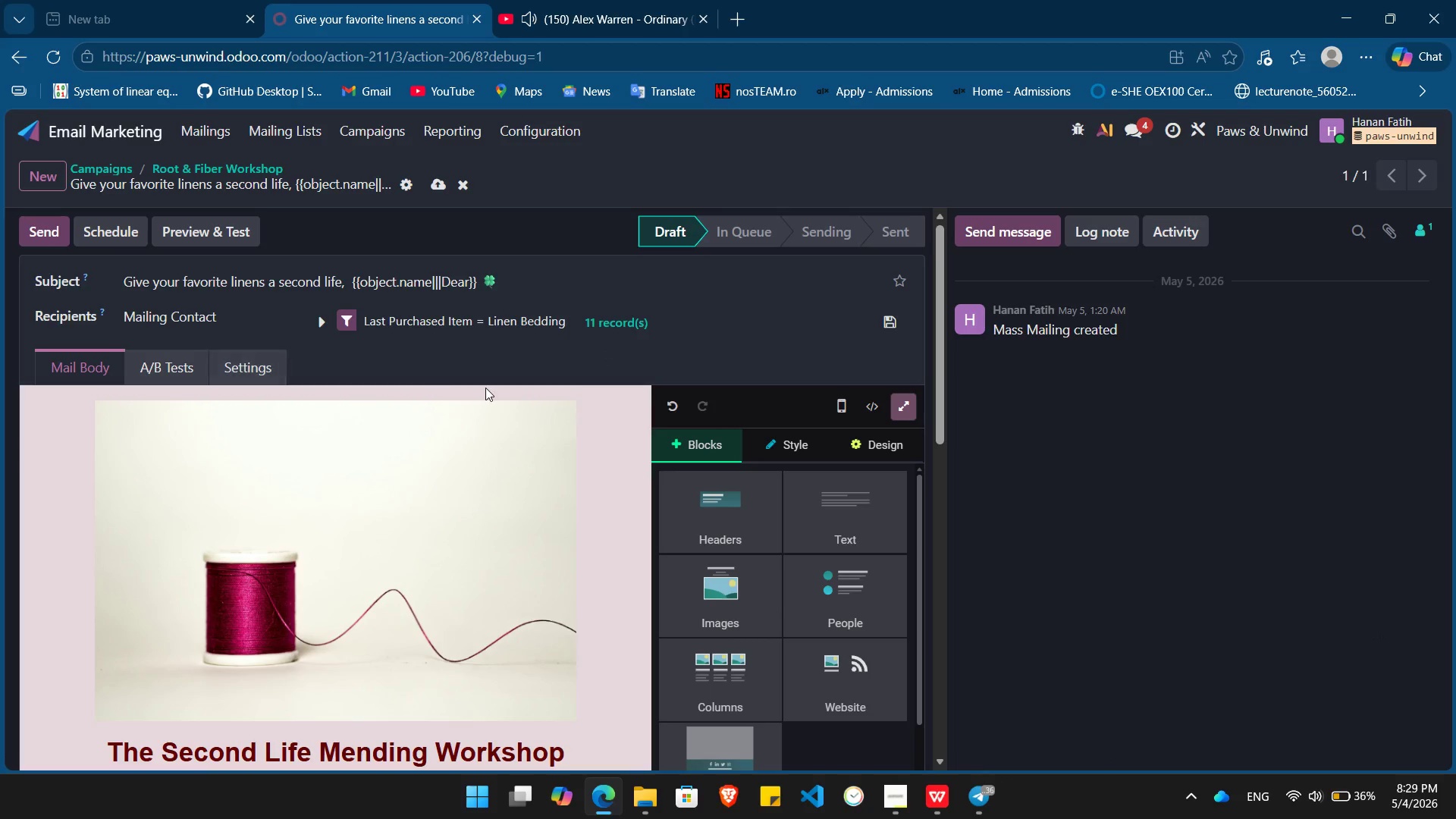 
key(PrintScreen)
 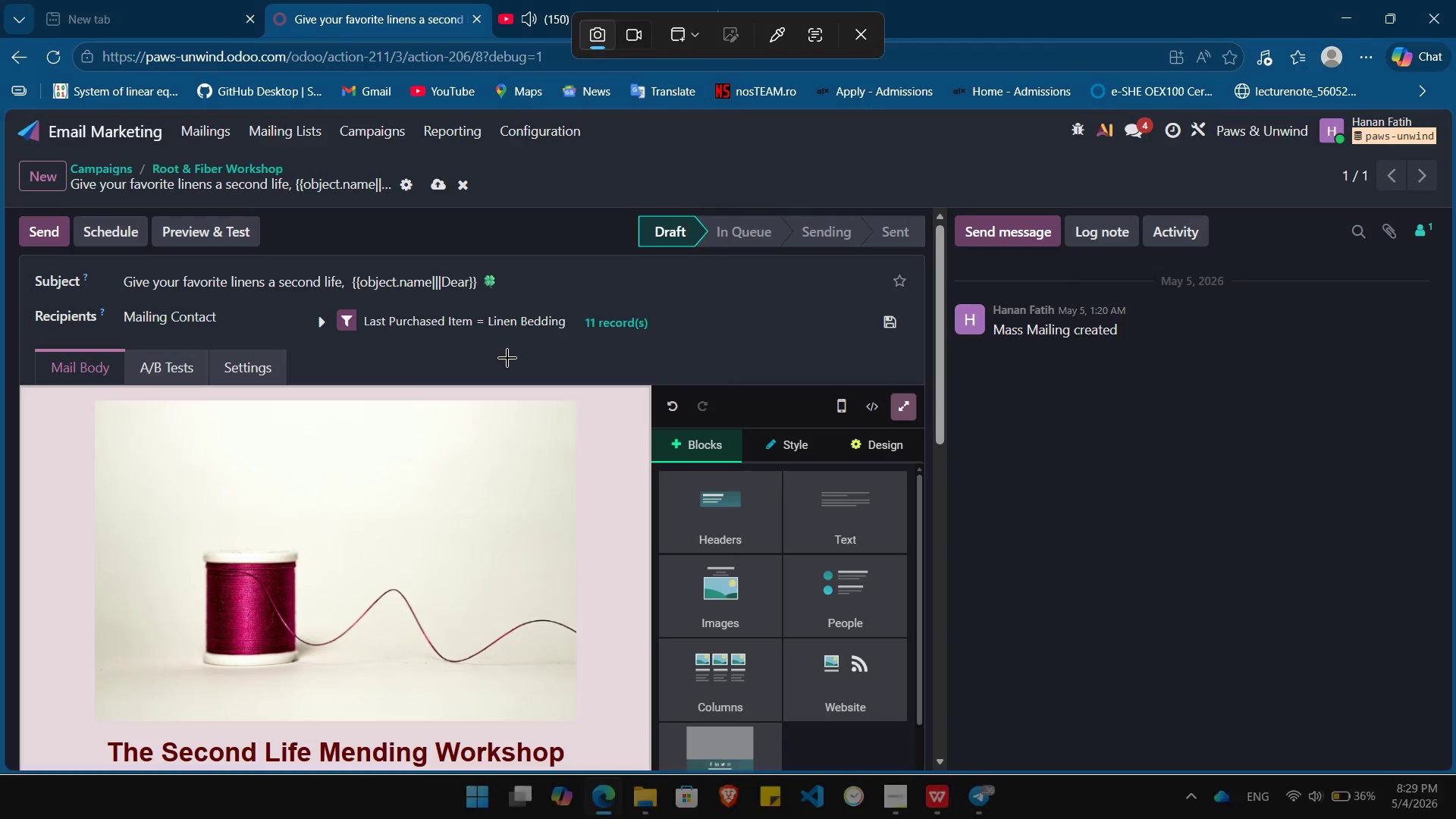 
left_click([507, 358])
 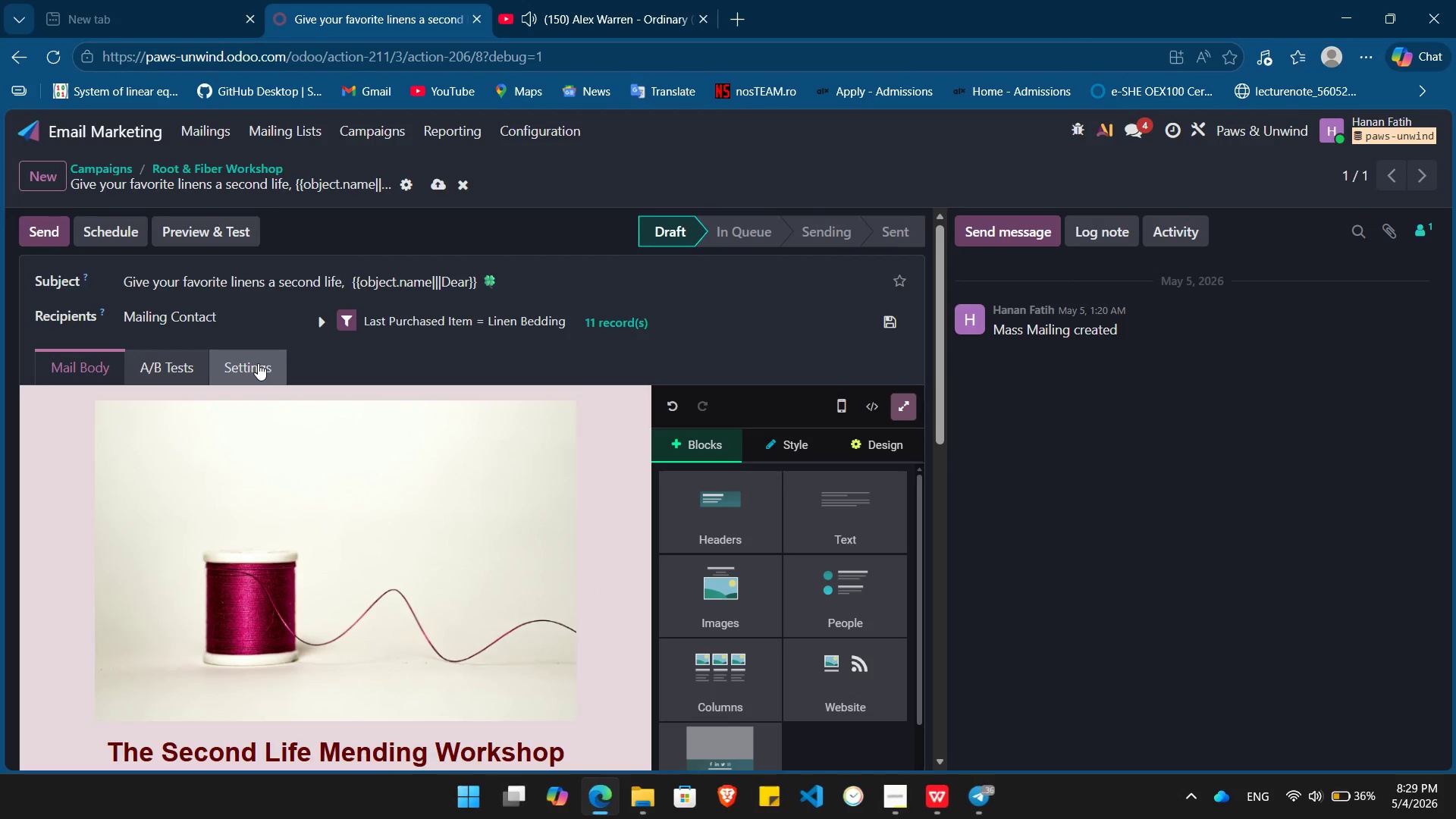 
left_click([258, 363])
 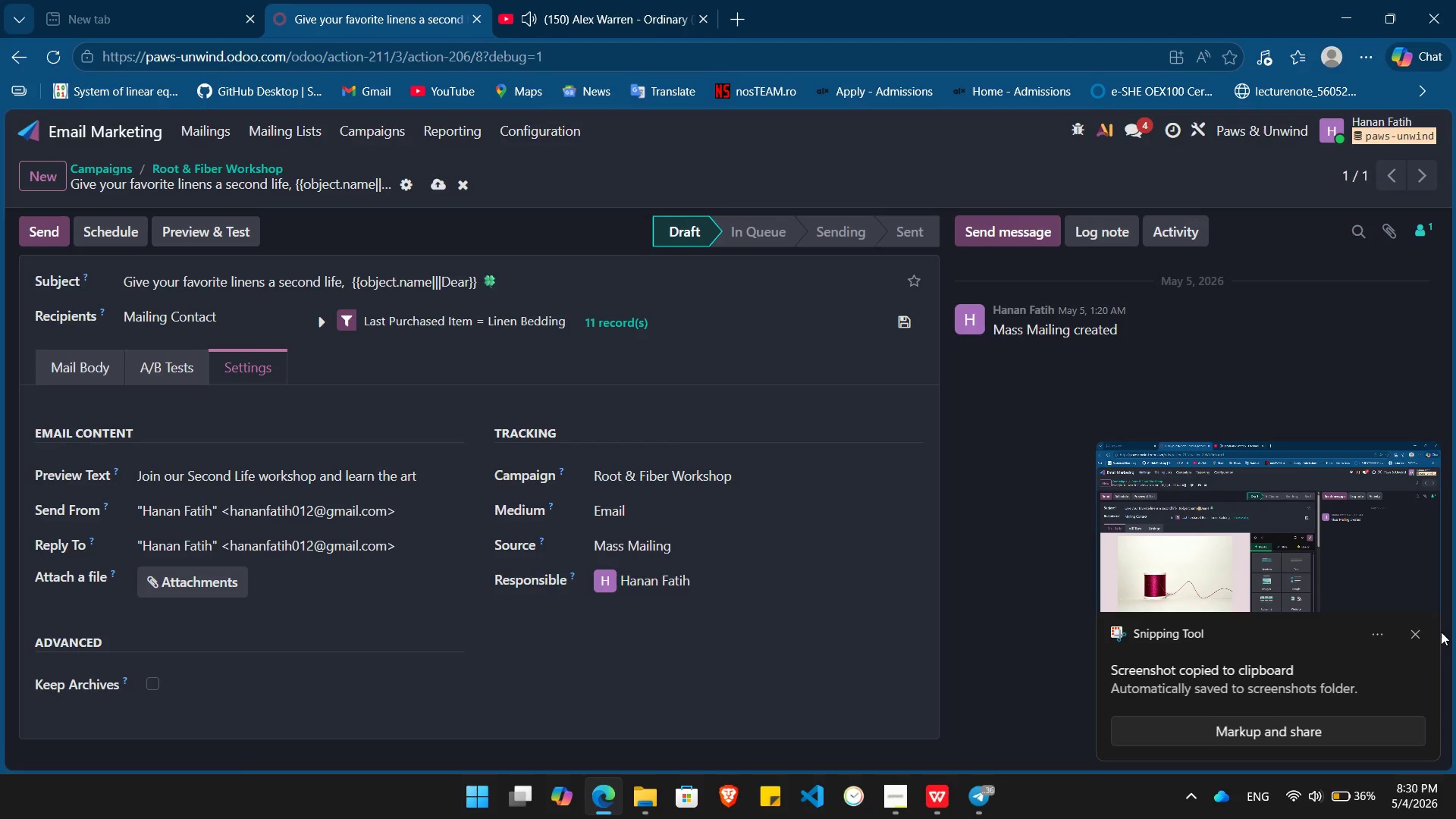 
left_click([1415, 638])
 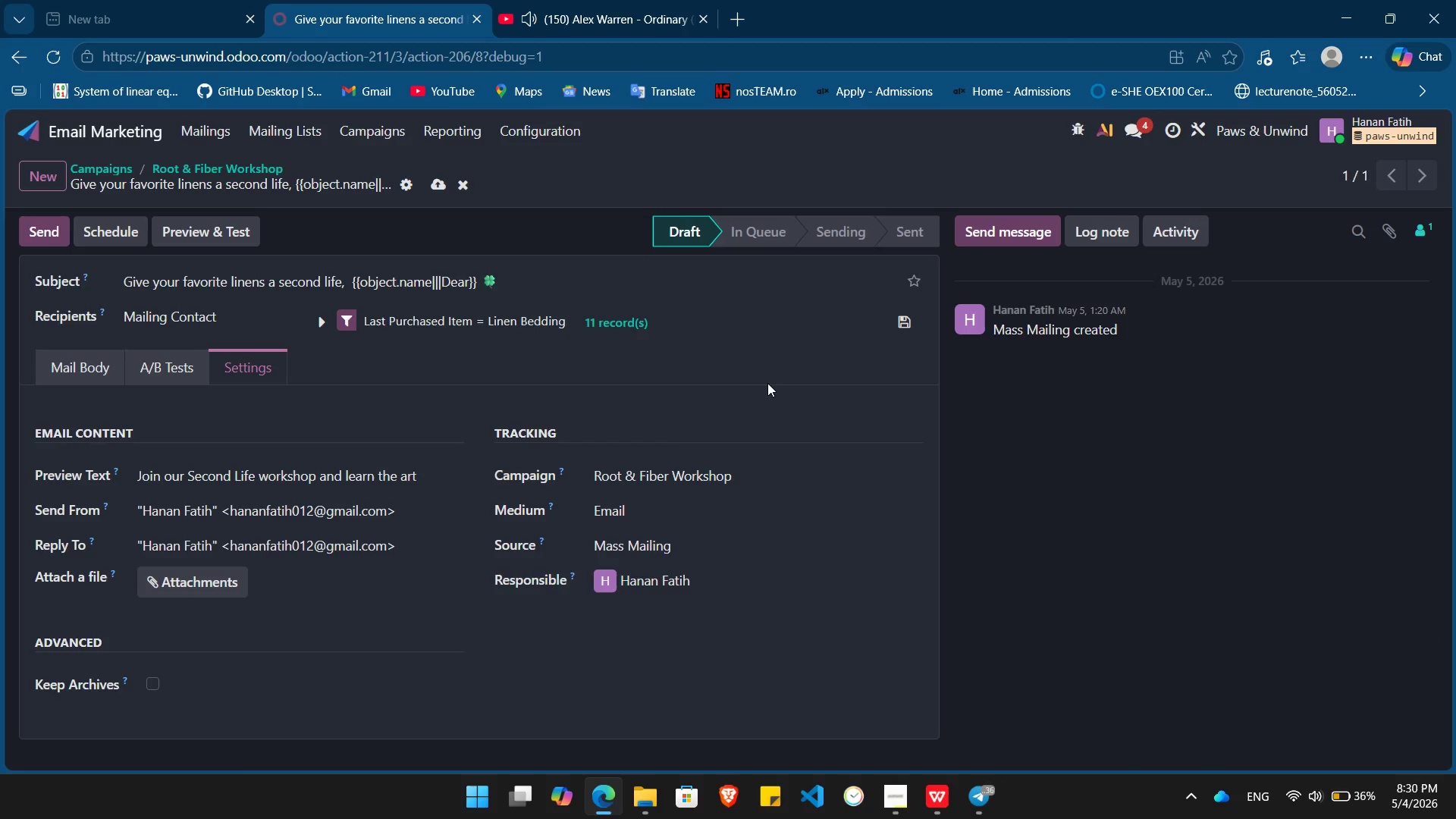 
key(PrintScreen)
 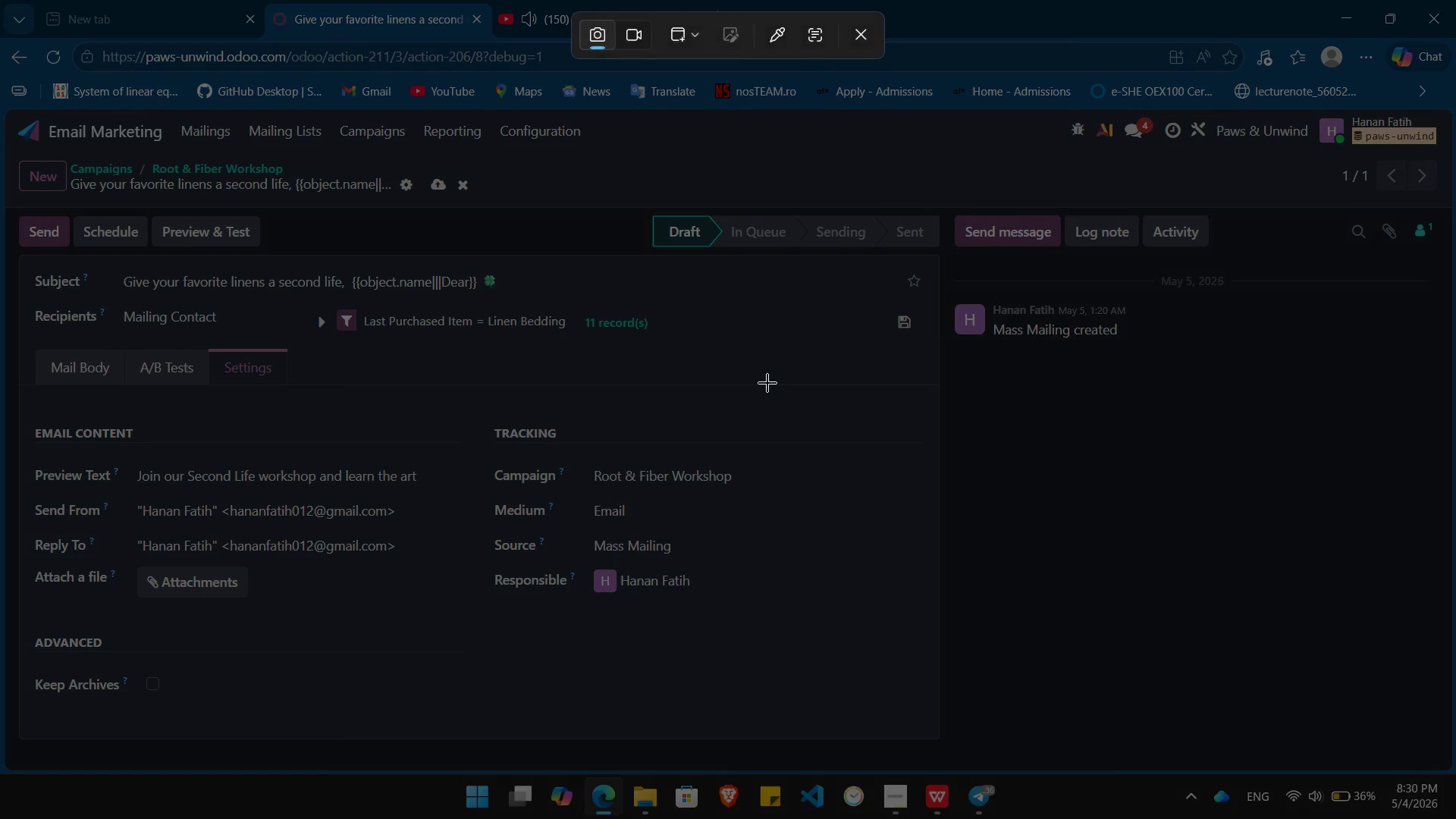 
left_click([767, 383])
 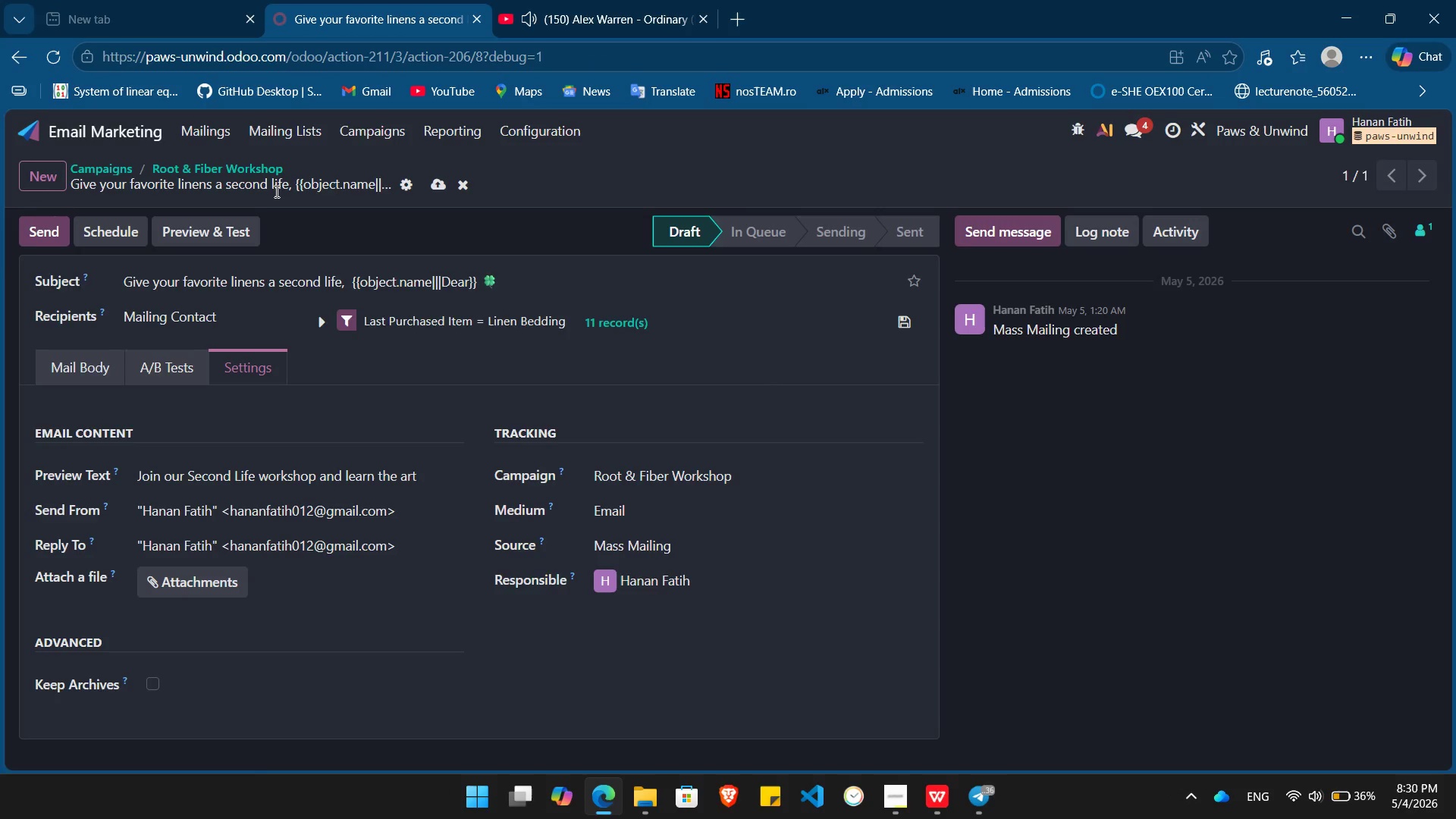 
key(Alt+AltLeft)
 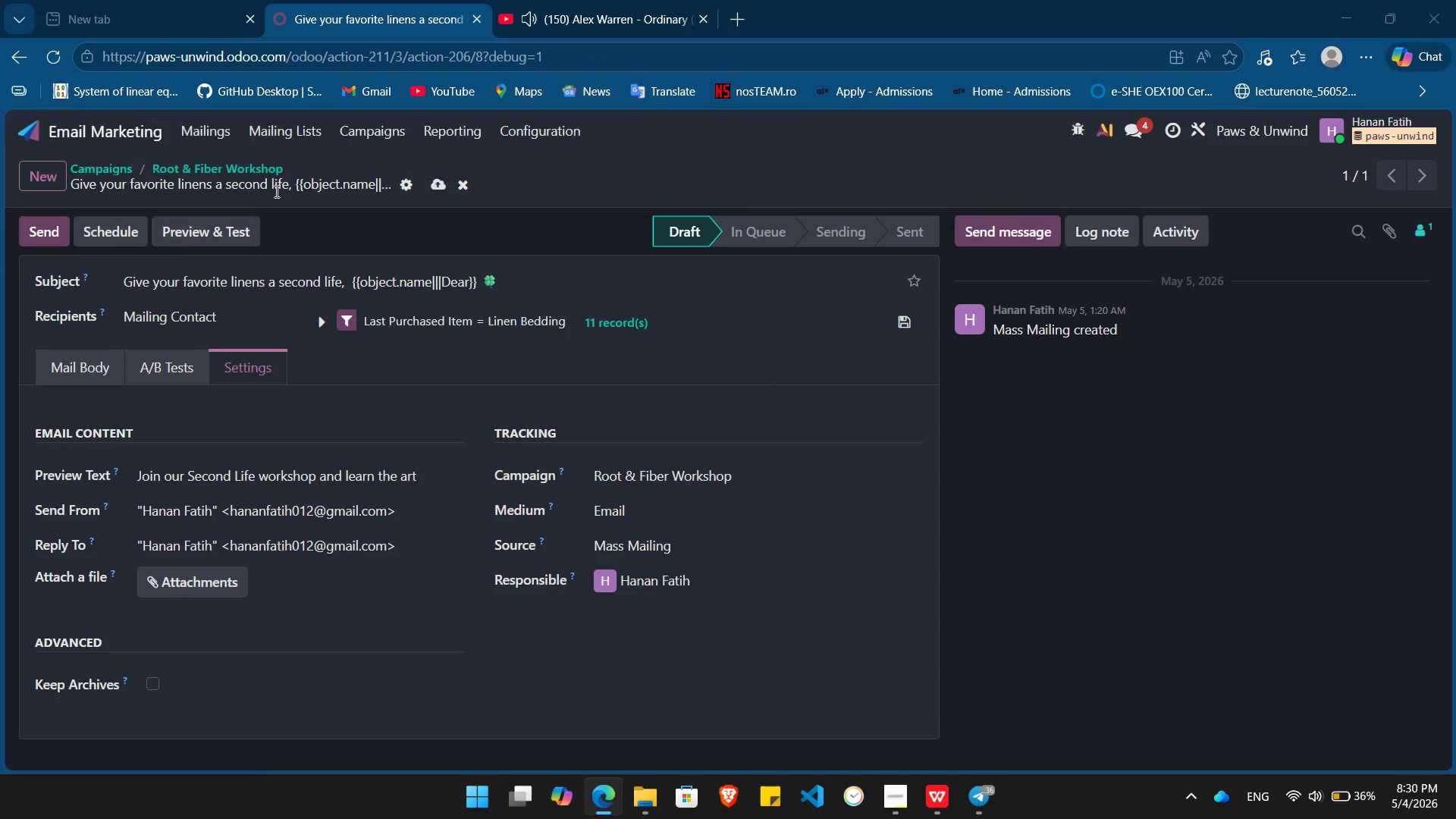 
key(Alt+Tab)